 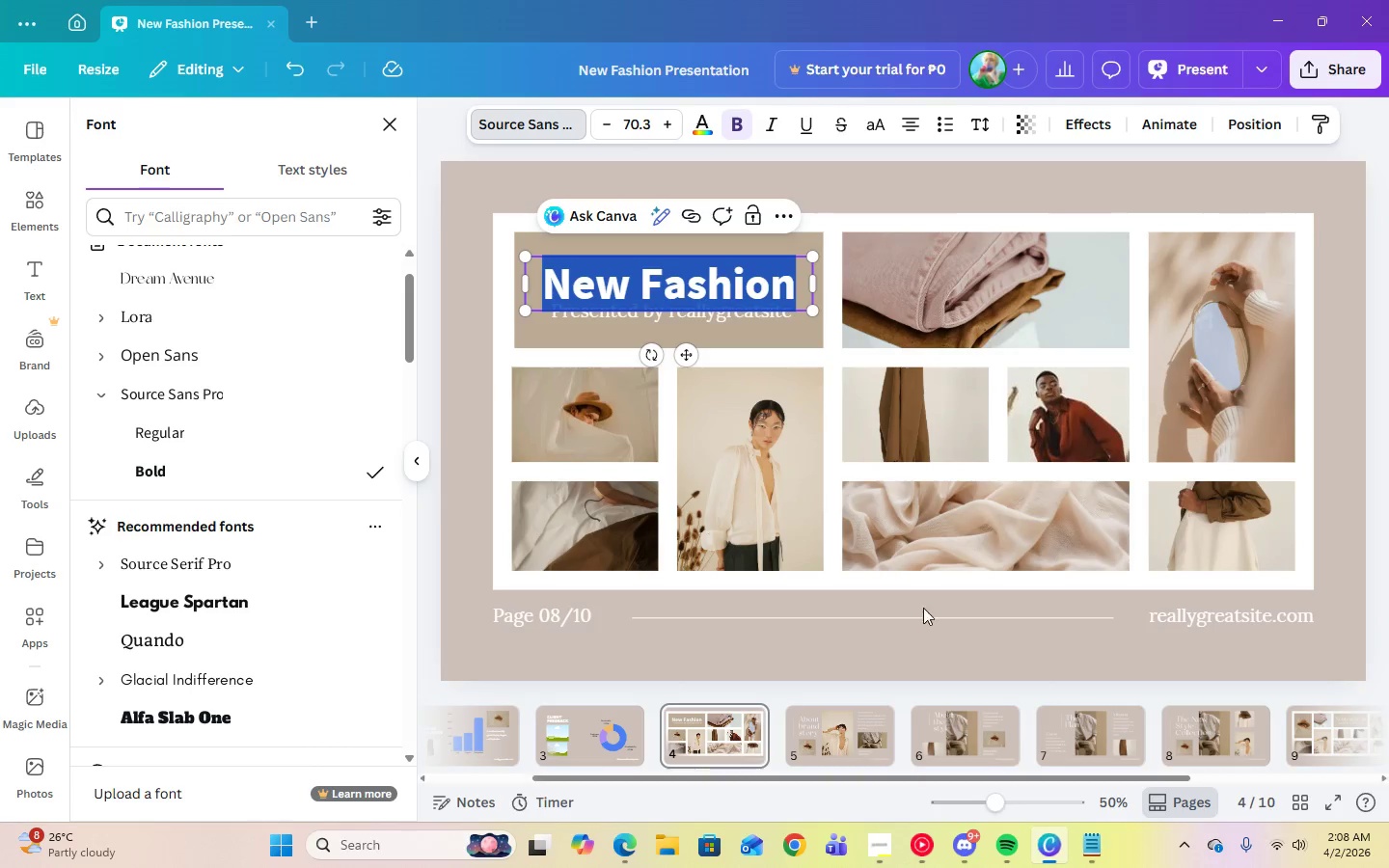 
right_click([665, 285])
 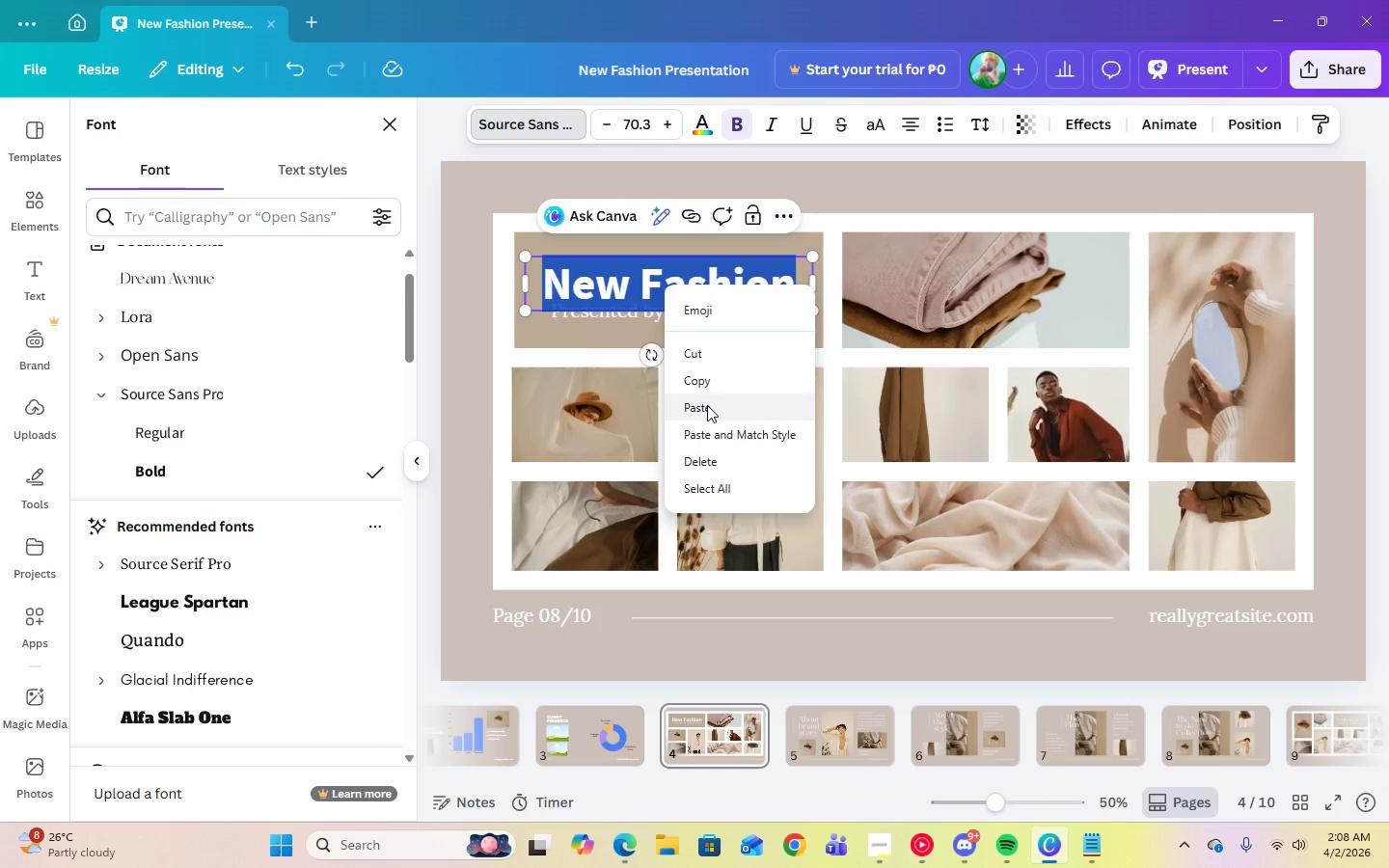 
left_click([707, 405])
 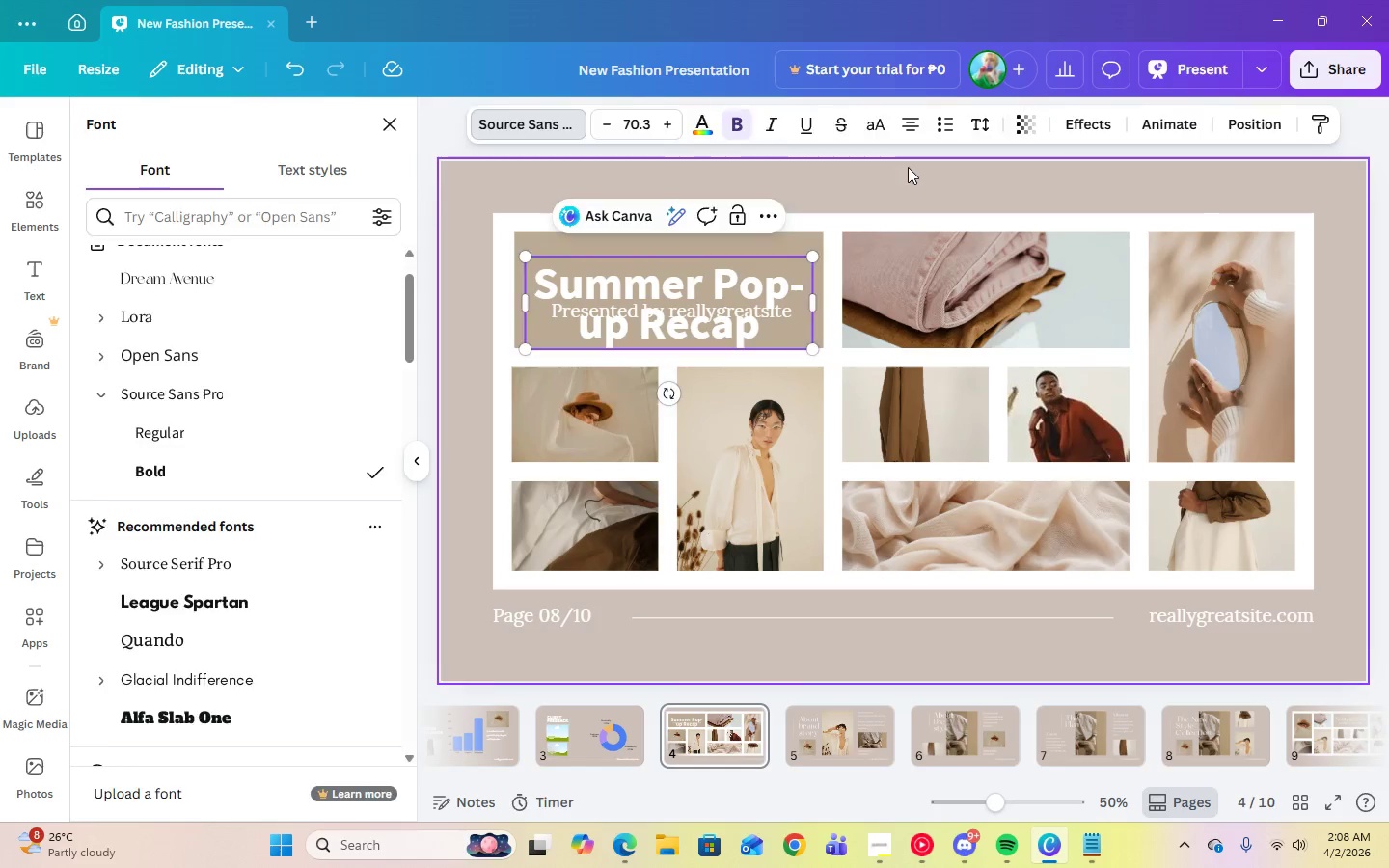 
double_click([654, 289])
 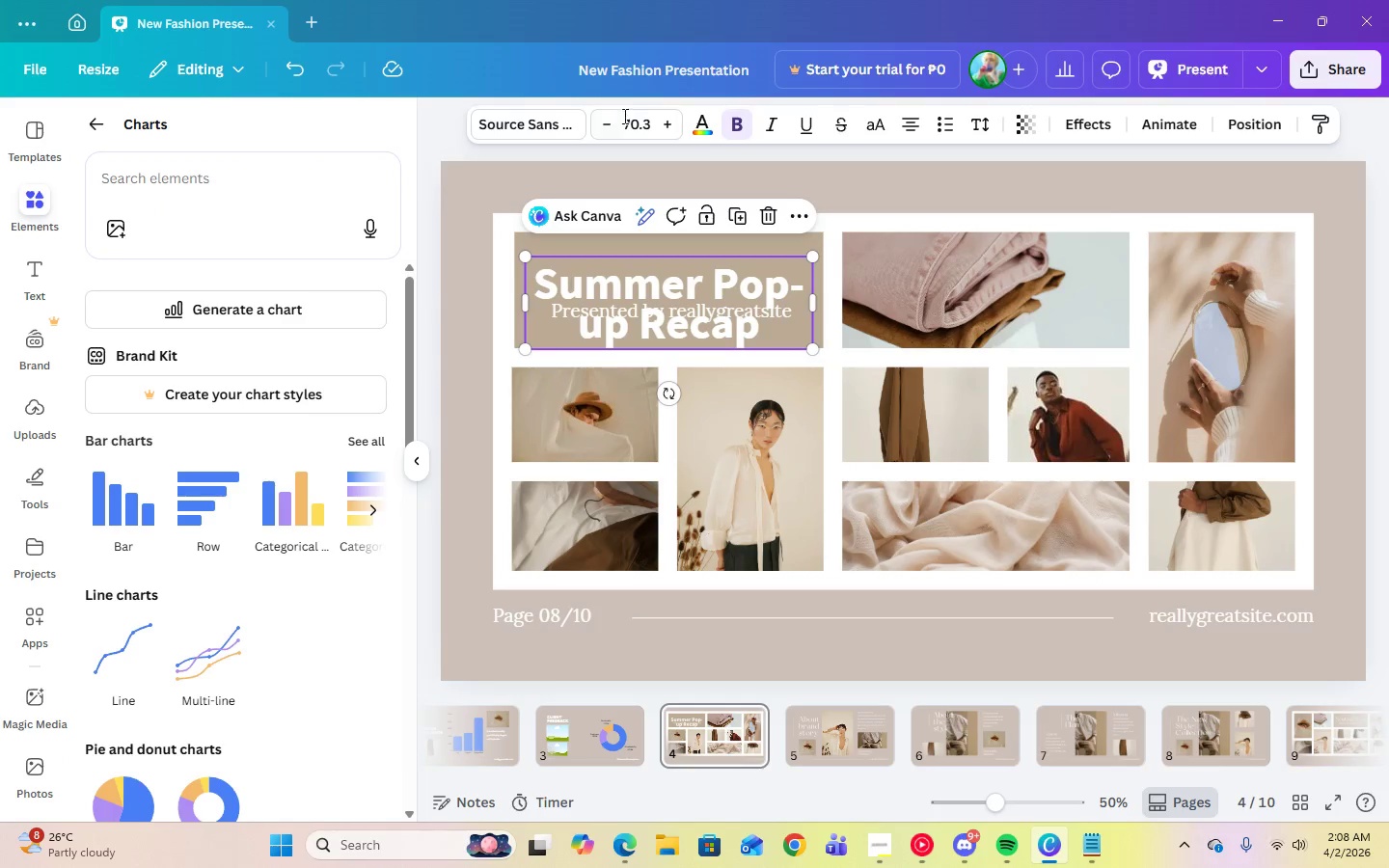 
left_click([631, 128])
 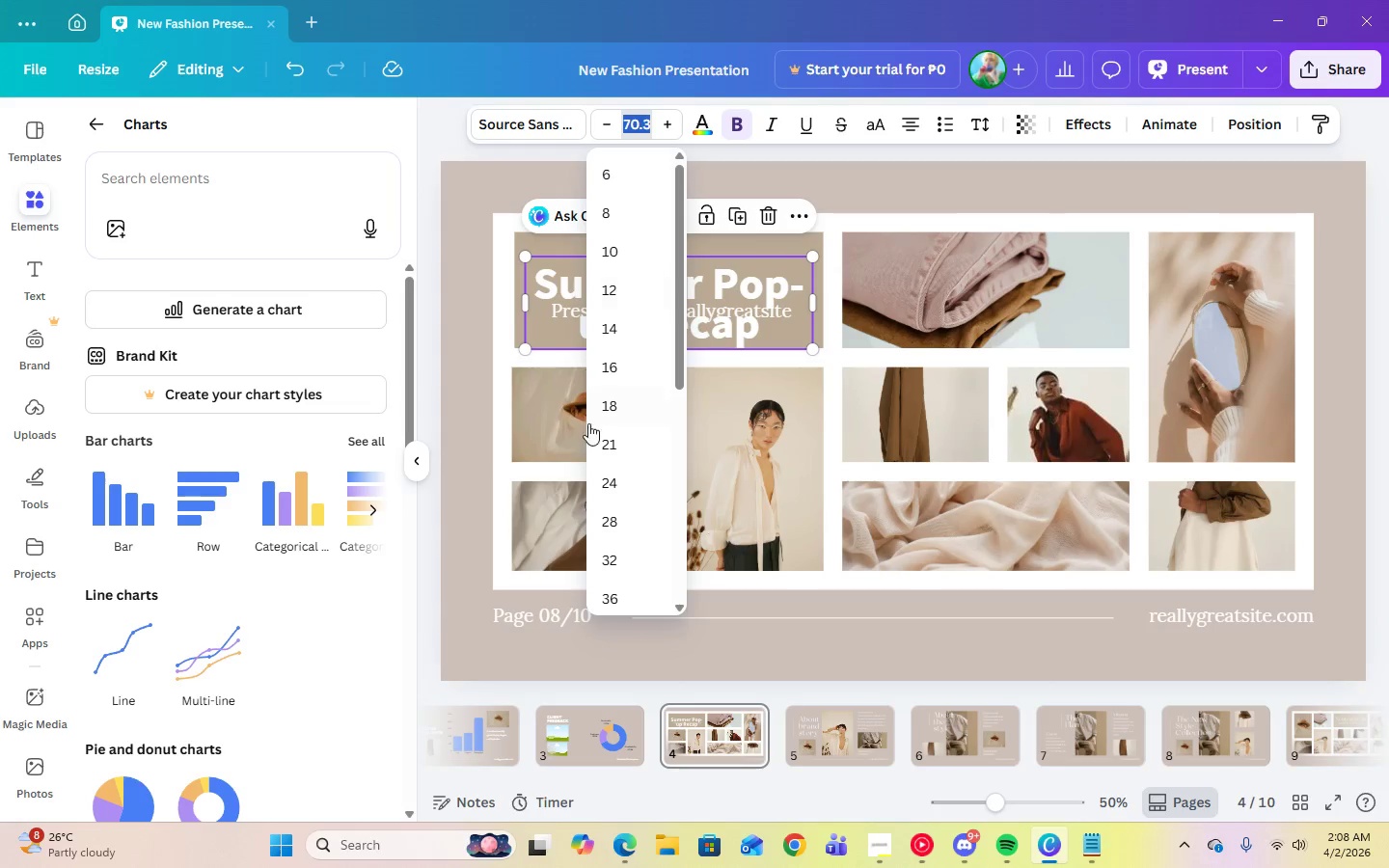 
scroll: coordinate [616, 529], scroll_direction: down, amount: 3.0
 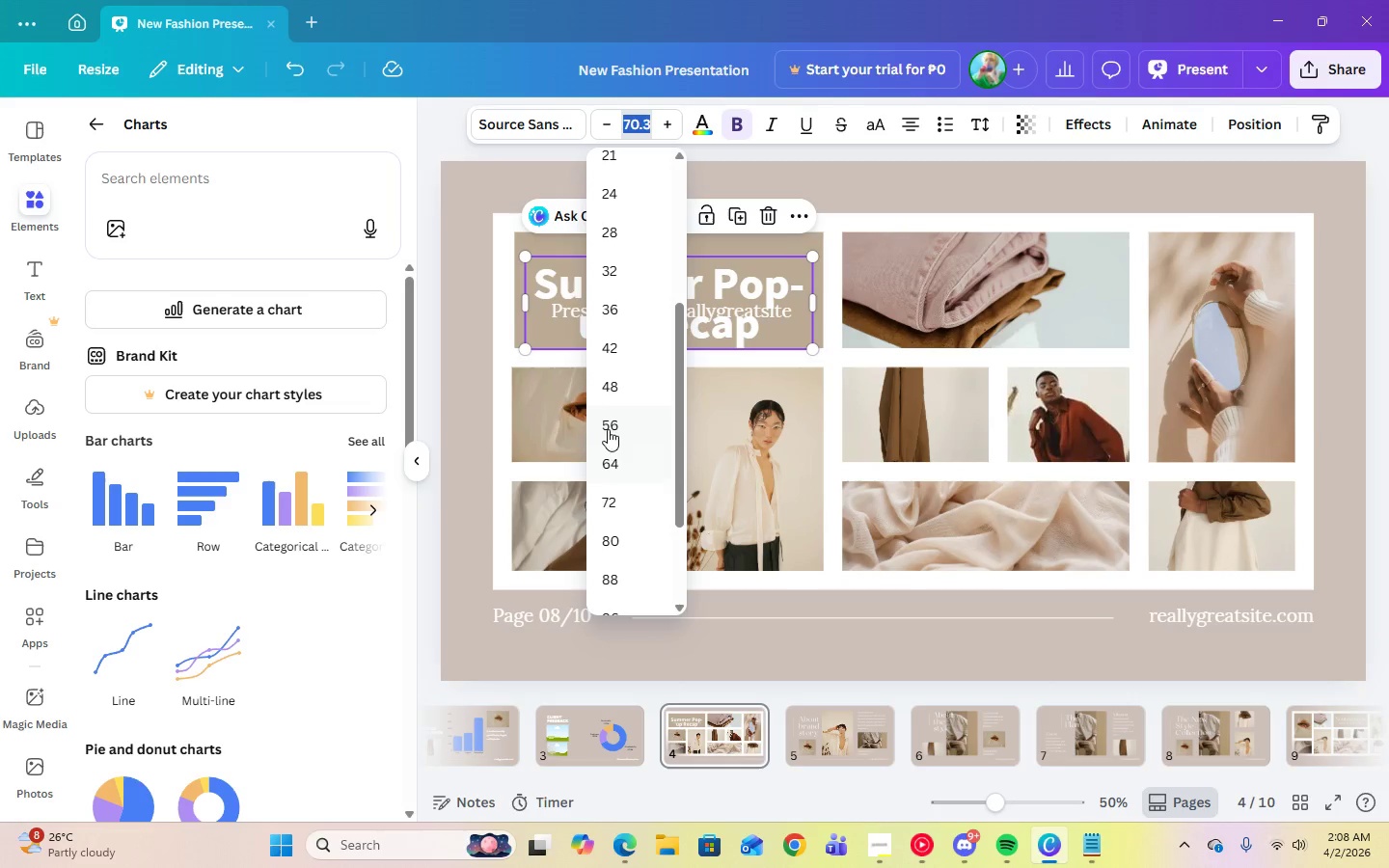 
left_click([605, 420])
 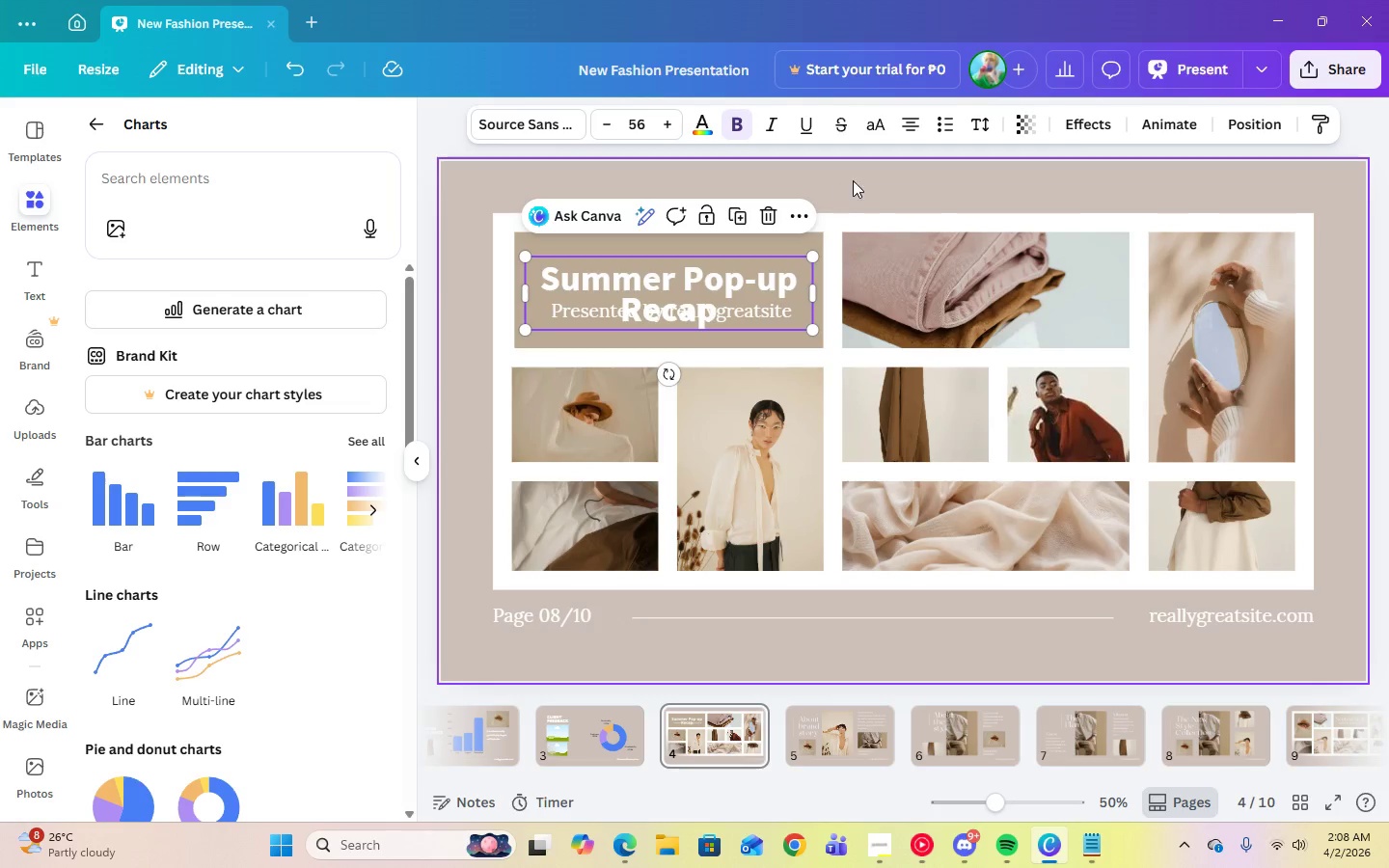 
double_click([679, 282])
 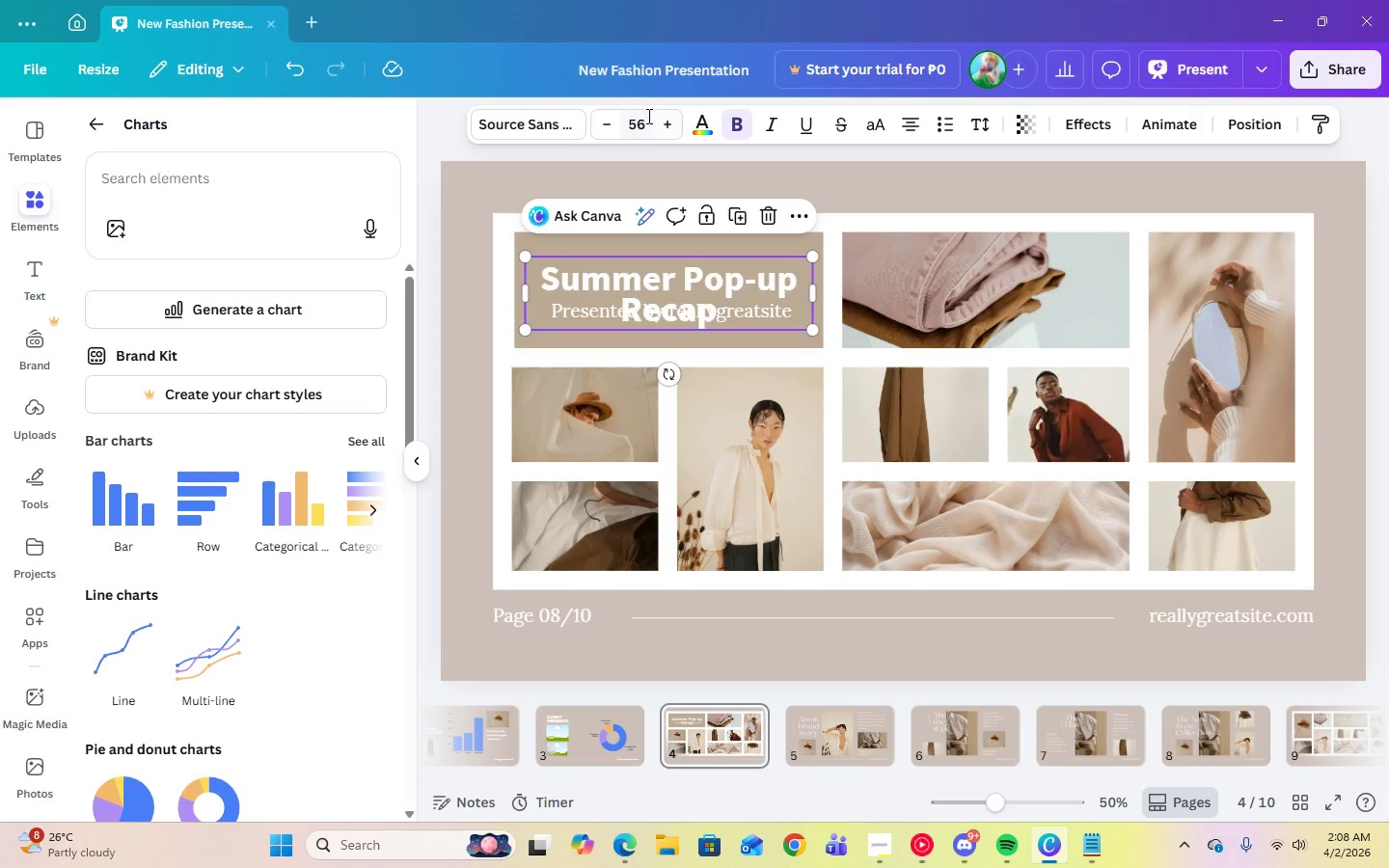 
left_click([644, 120])
 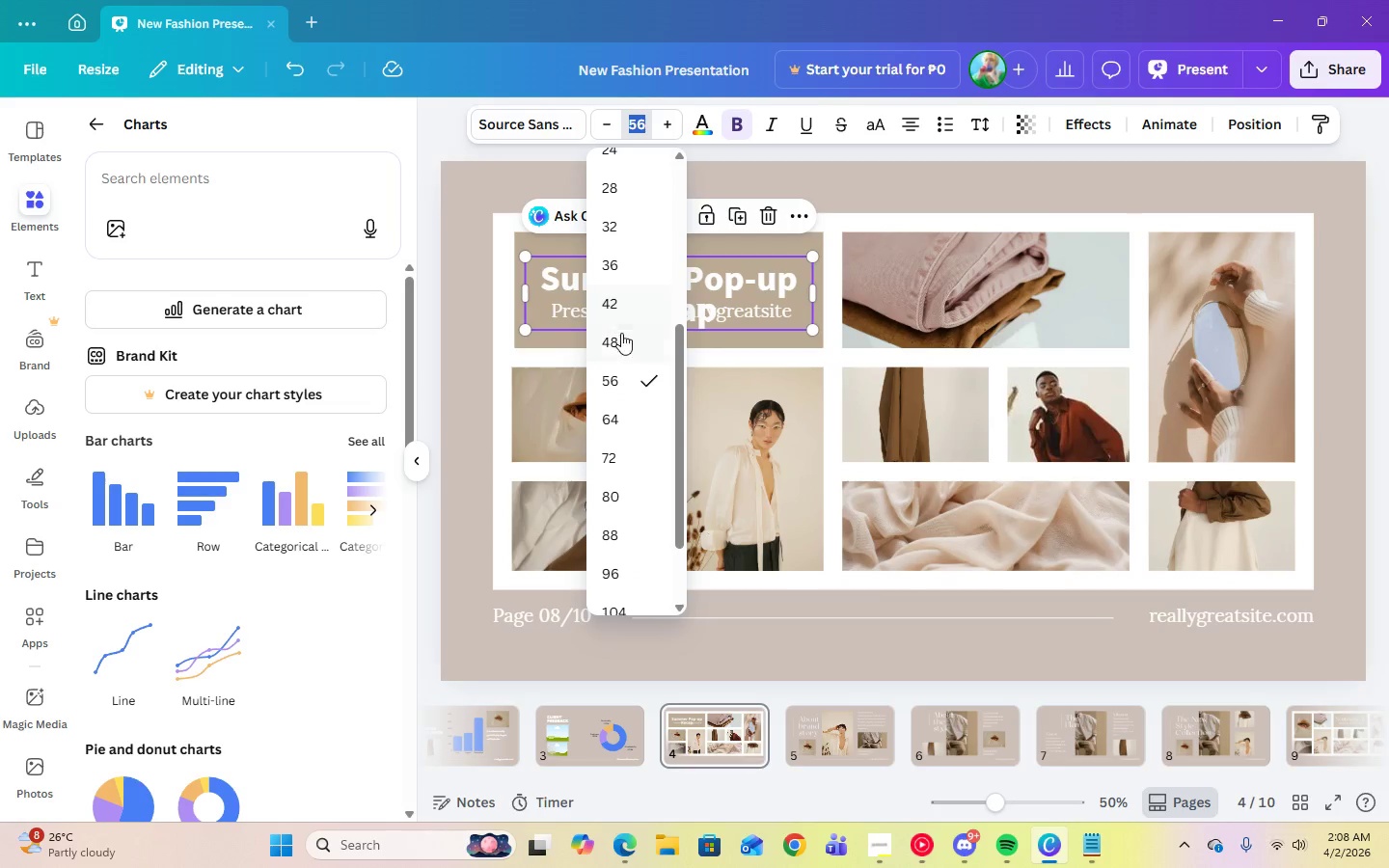 
left_click([614, 307])
 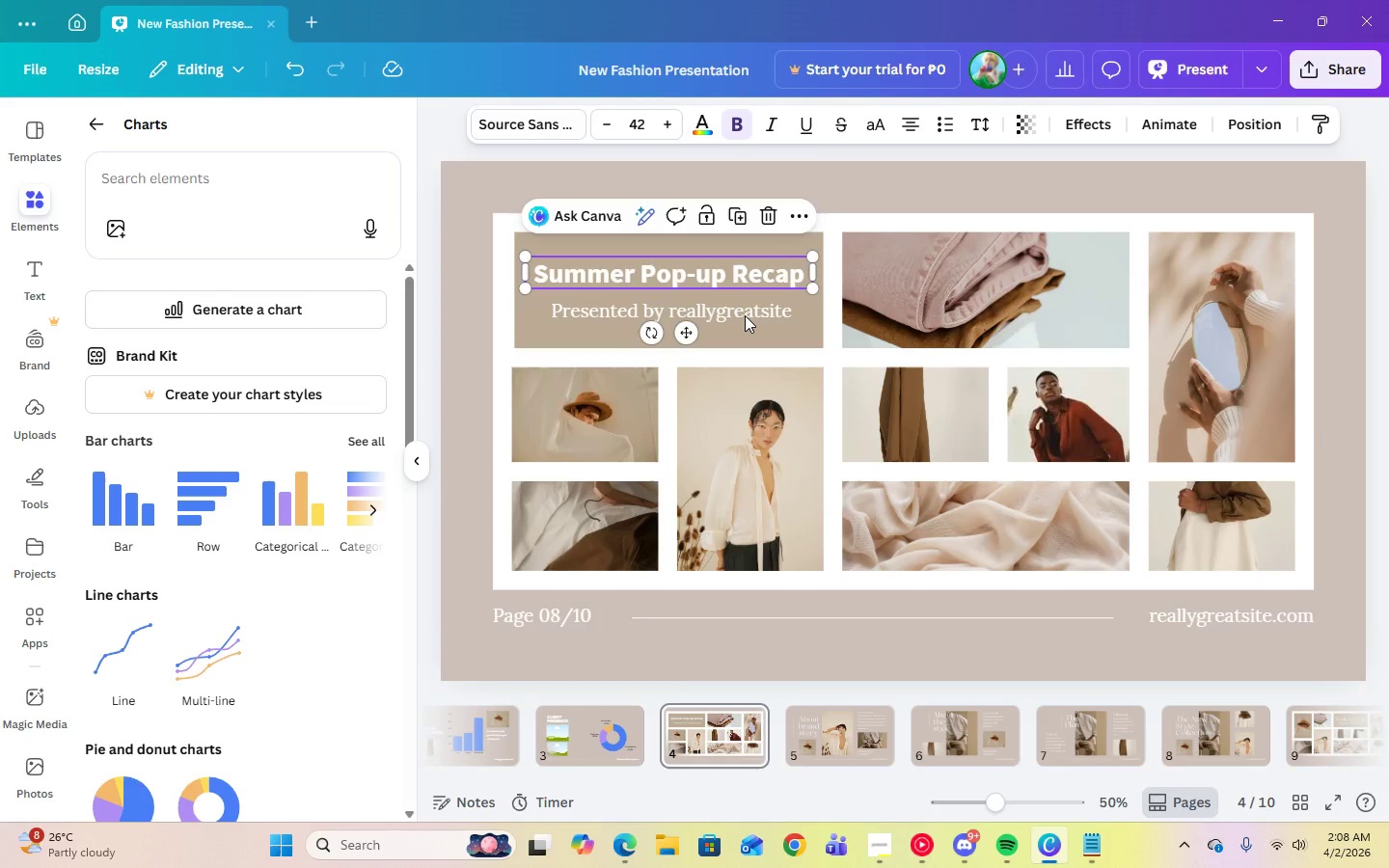 
left_click([745, 315])
 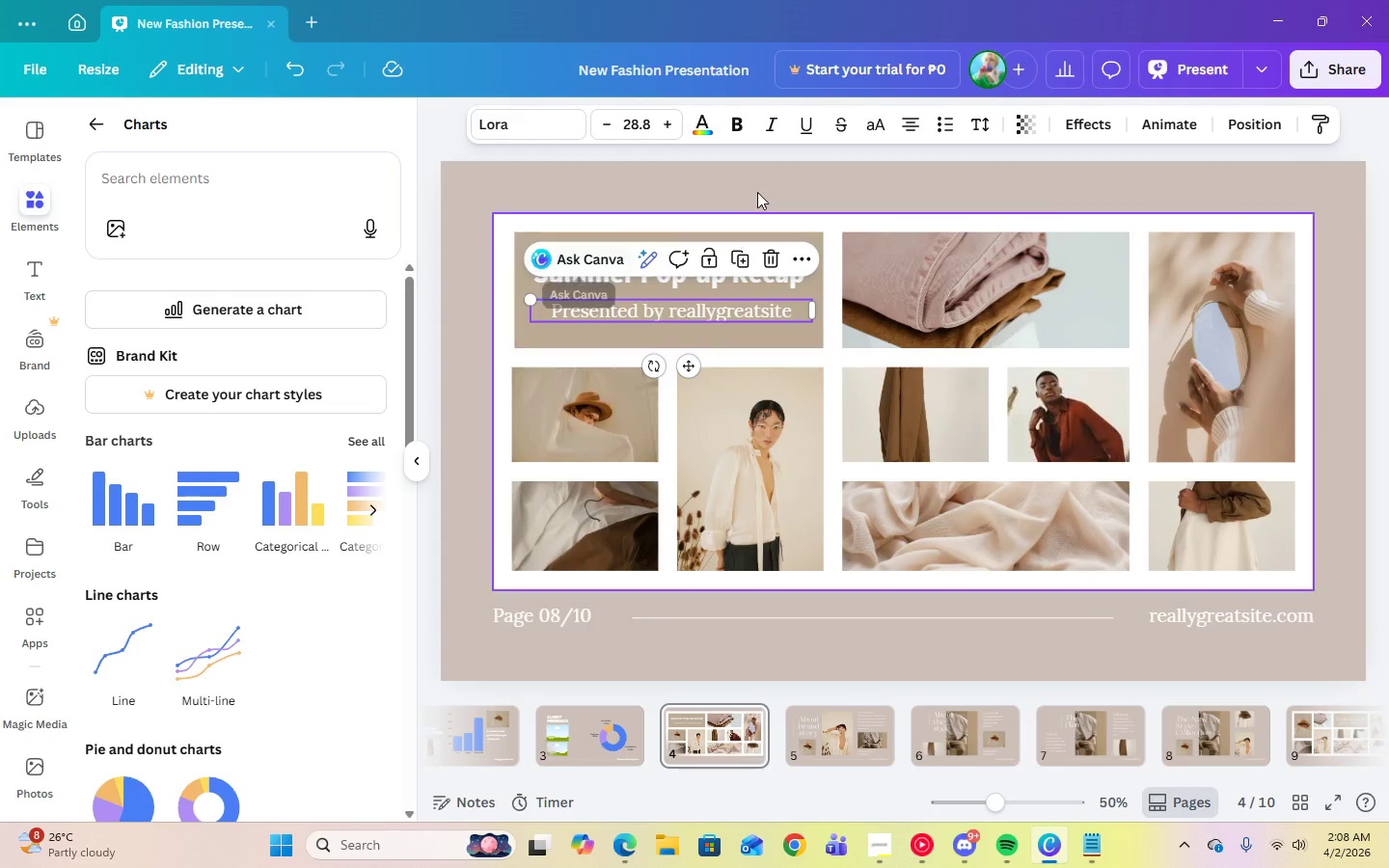 
left_click([539, 127])
 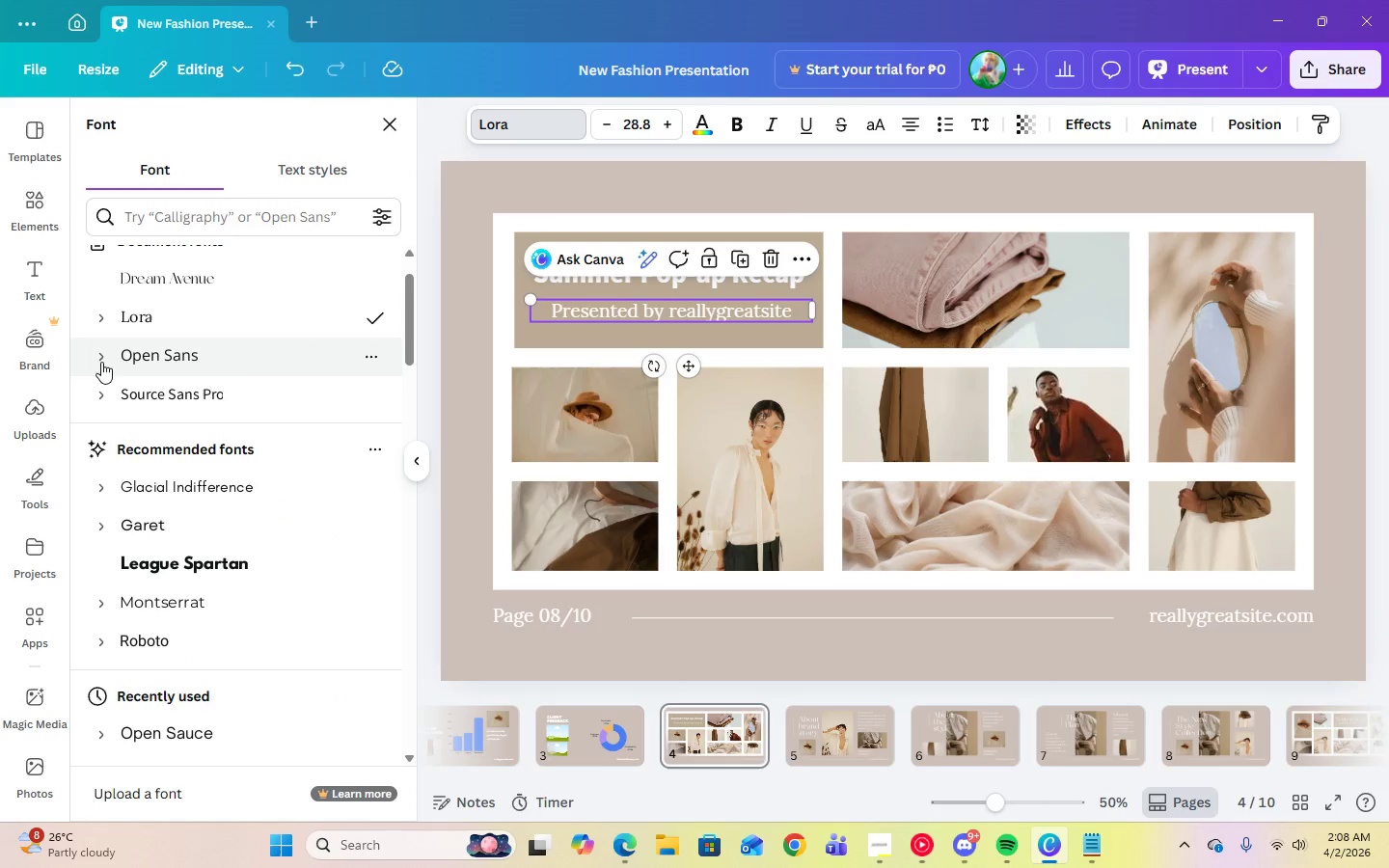 
left_click([101, 362])
 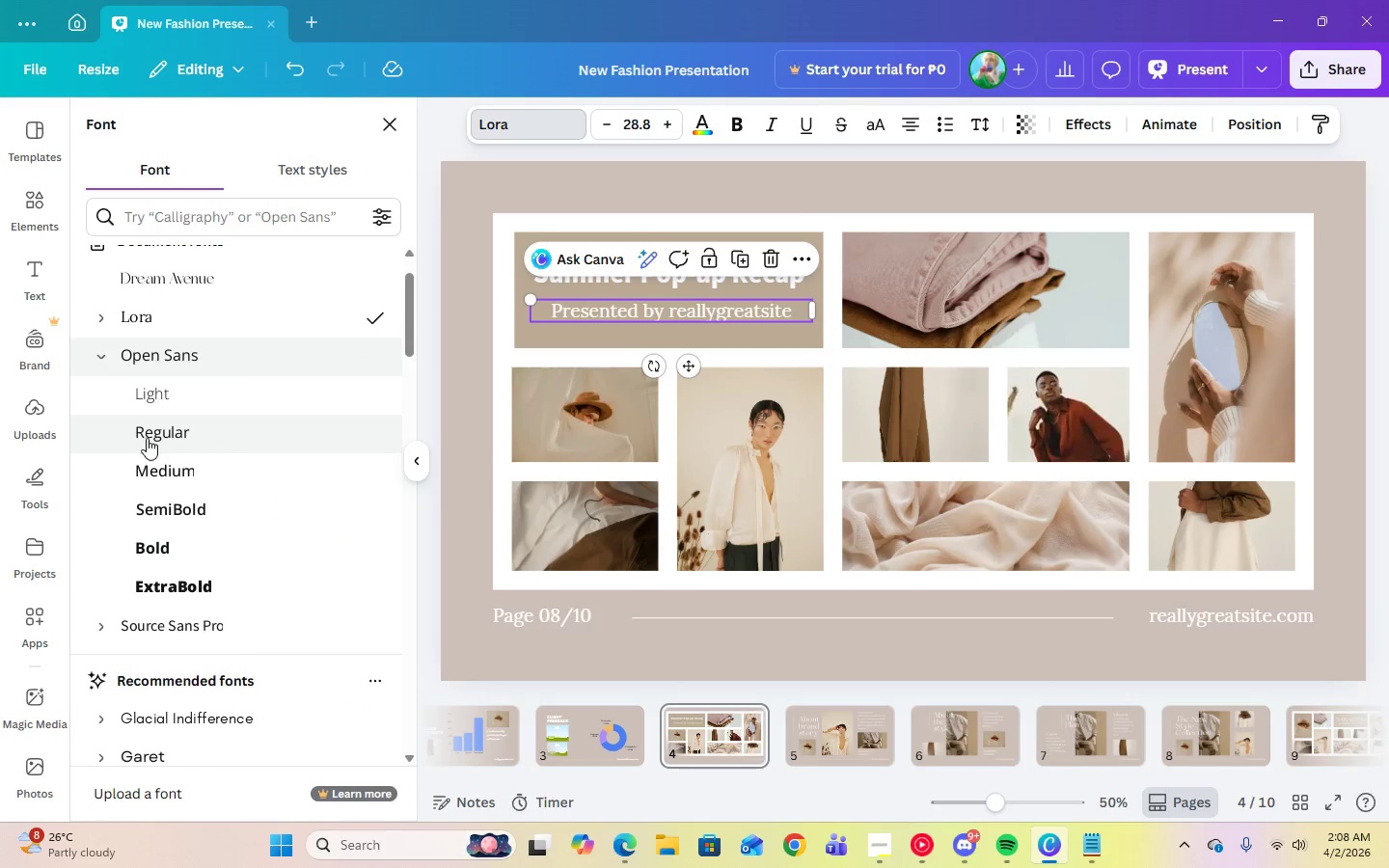 
left_click([147, 429])
 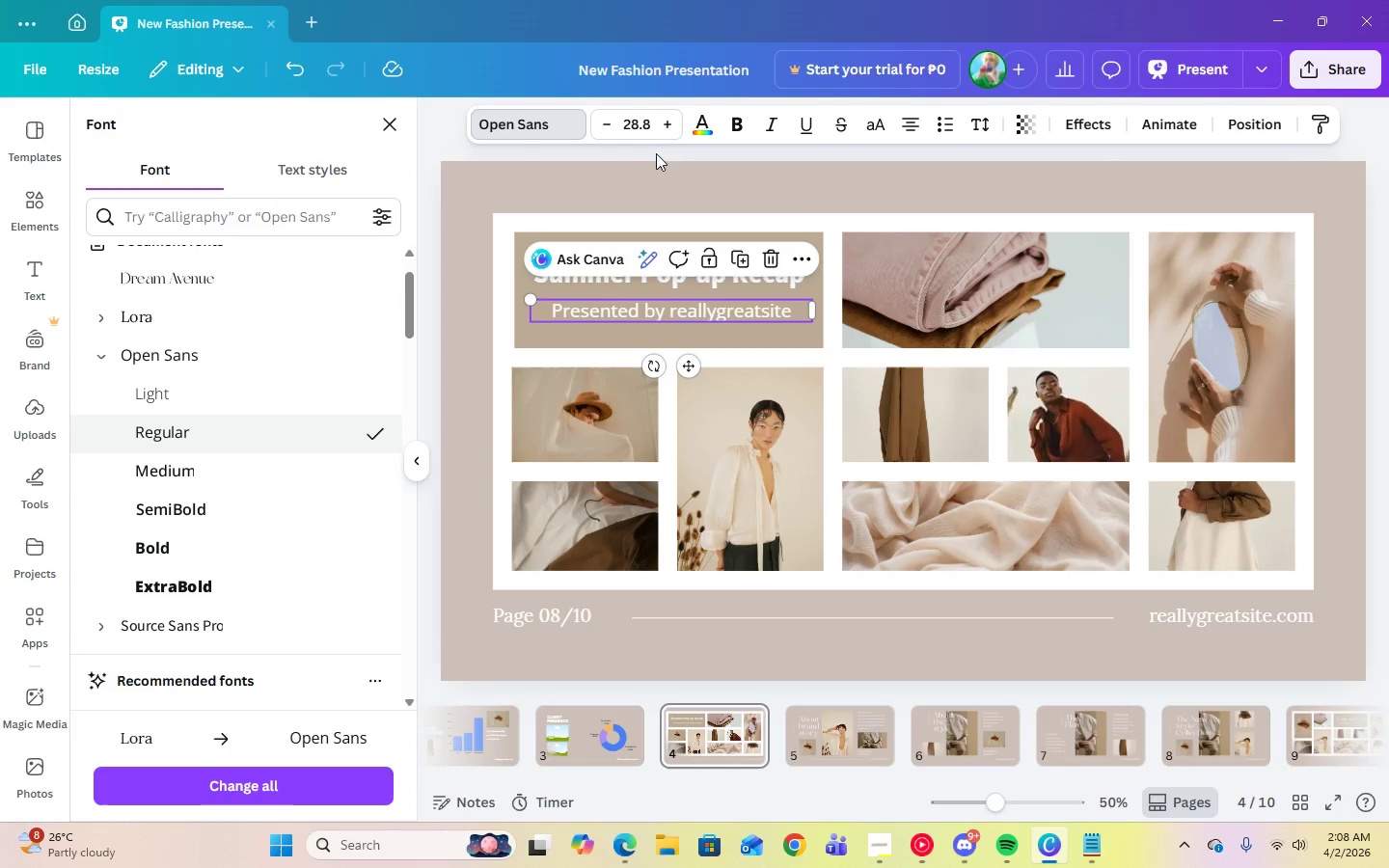 
left_click([630, 130])
 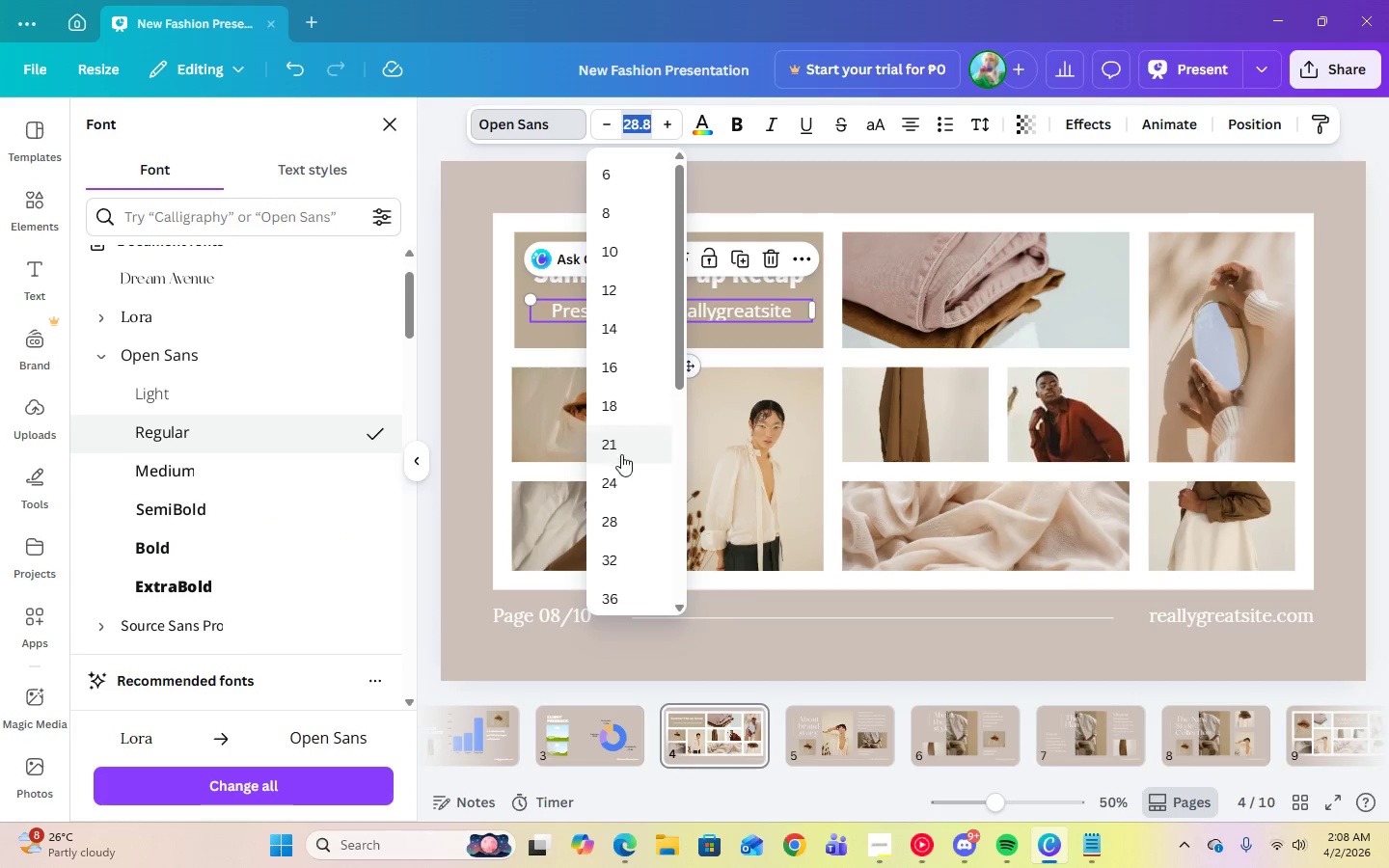 
left_click([626, 475])
 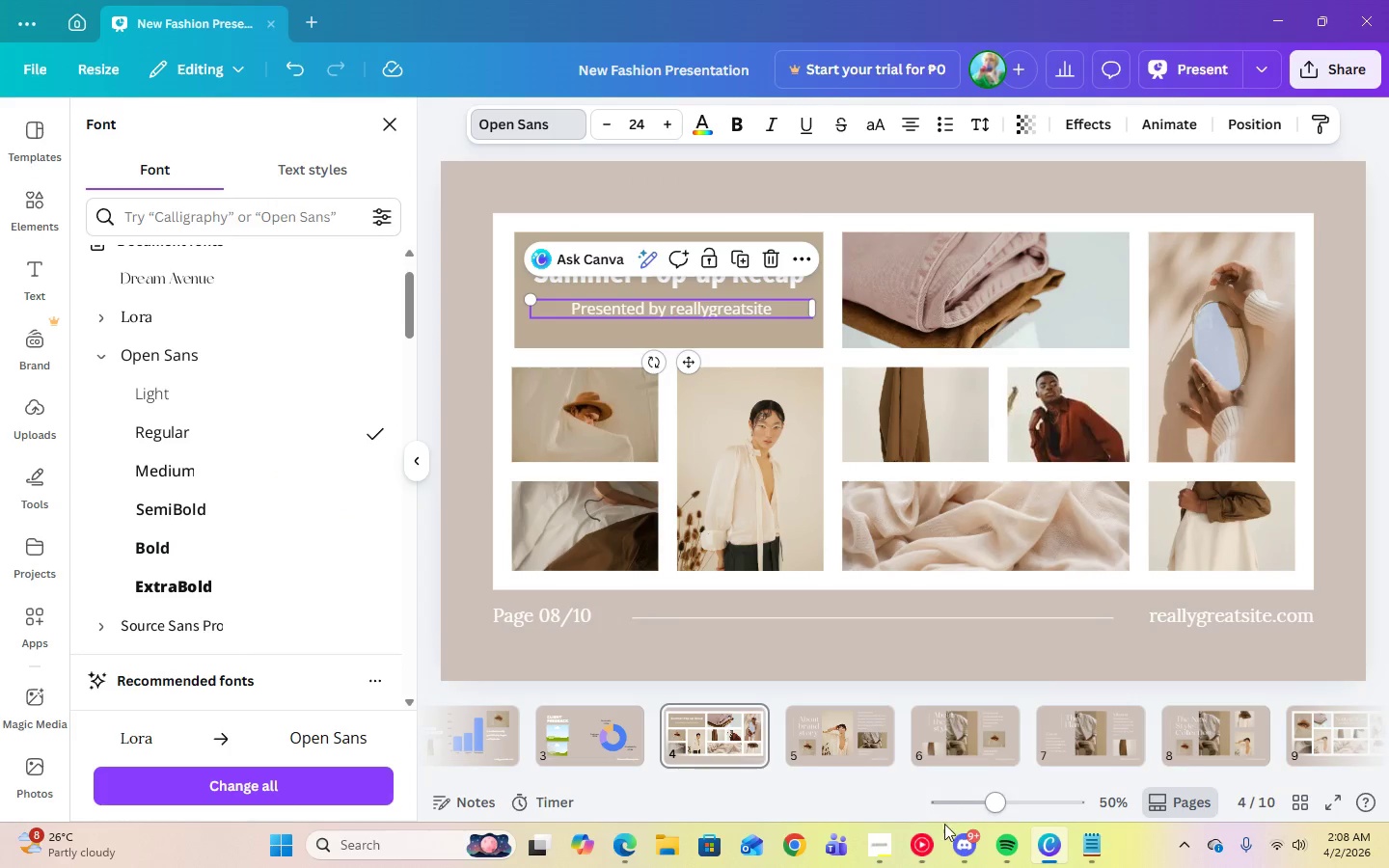 
left_click([886, 839])